 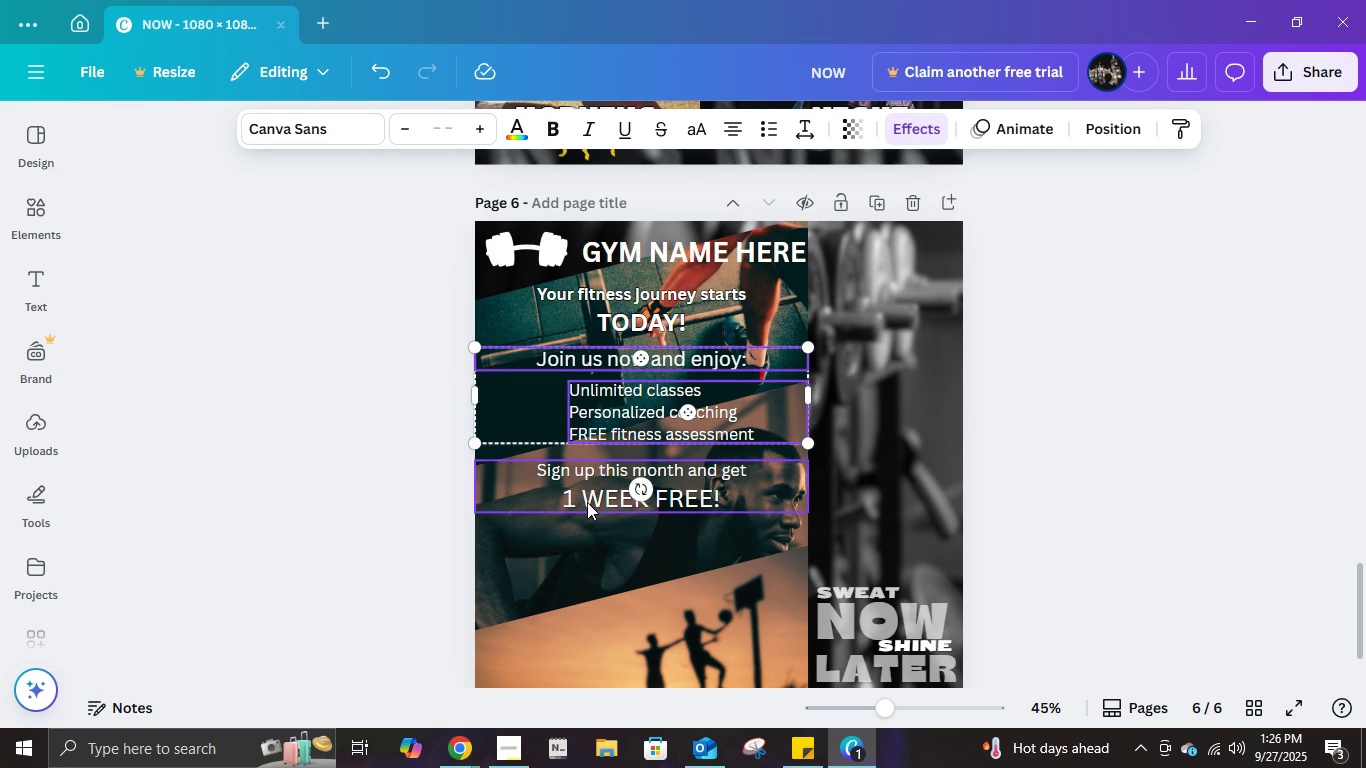 
left_click([587, 502])
 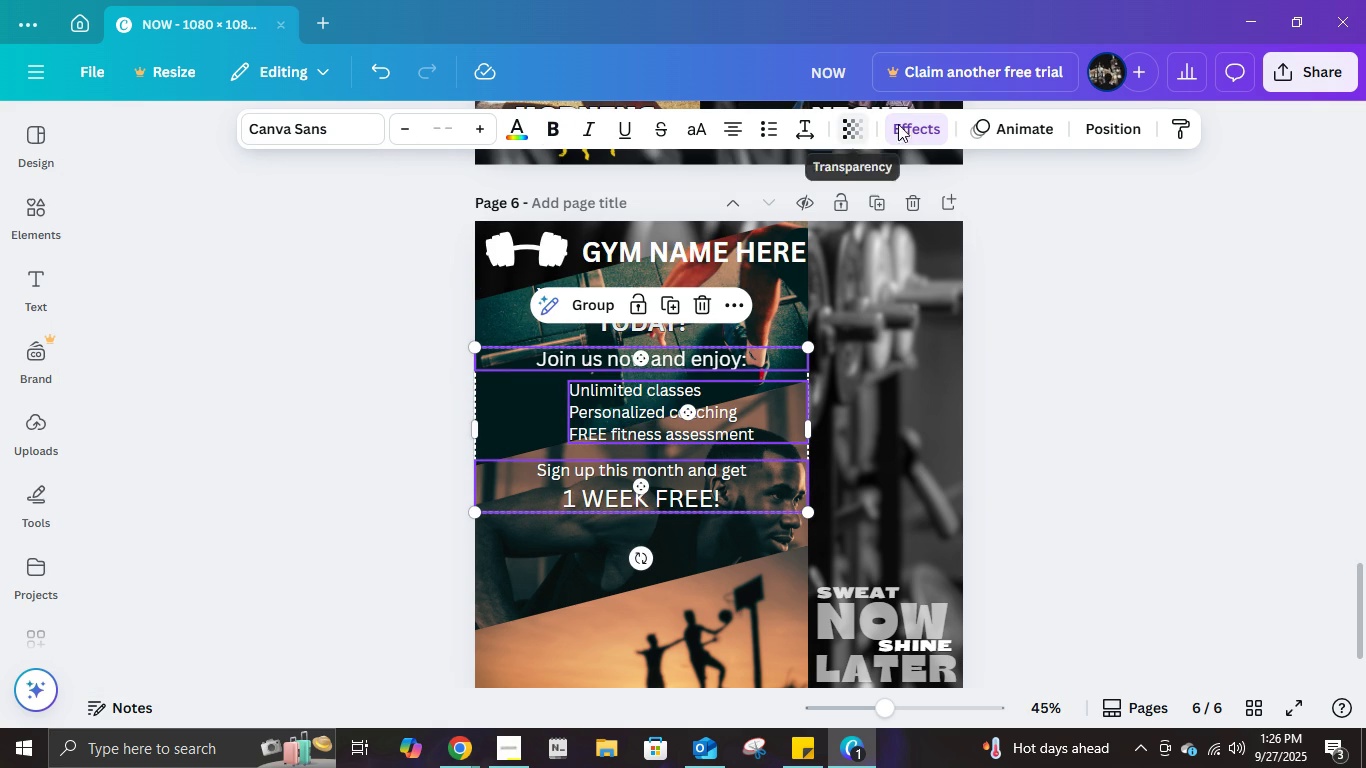 
left_click([907, 121])
 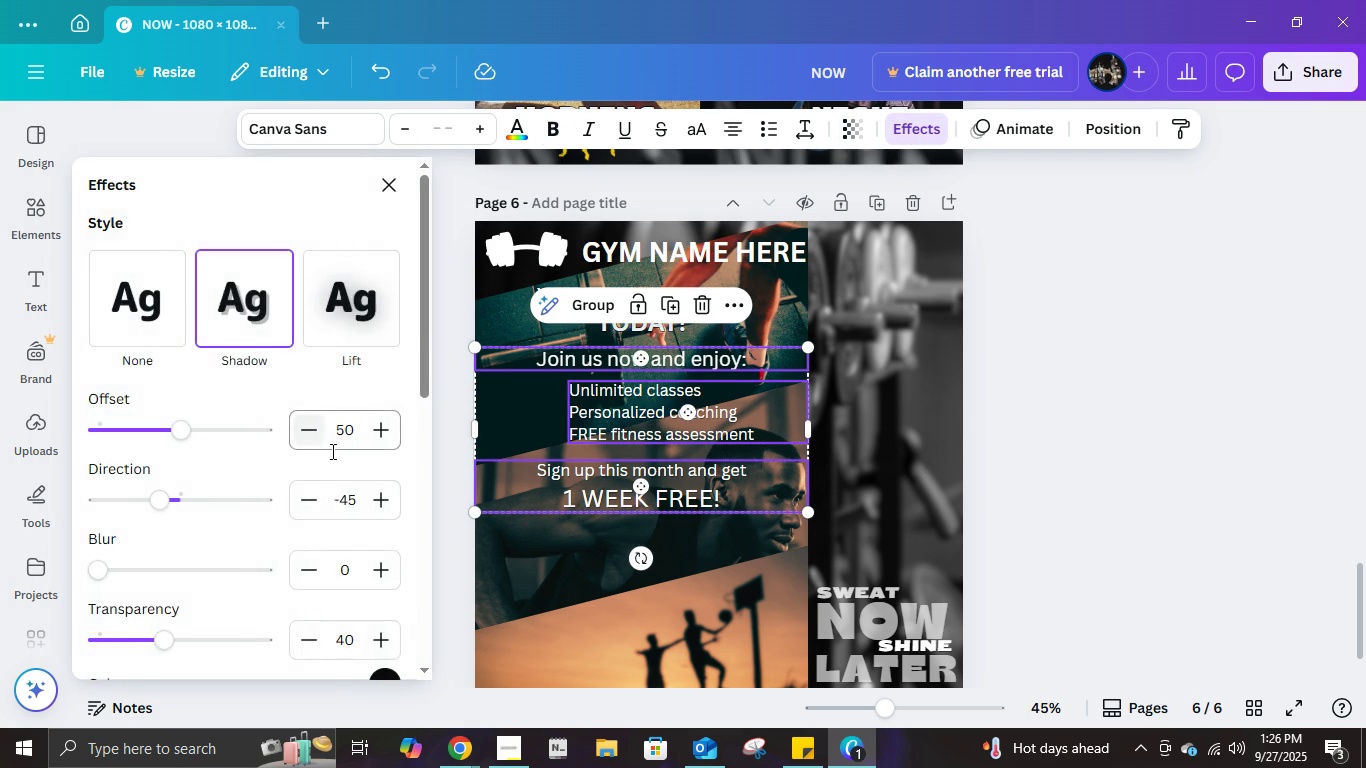 
scroll: coordinate [341, 479], scroll_direction: down, amount: 5.0
 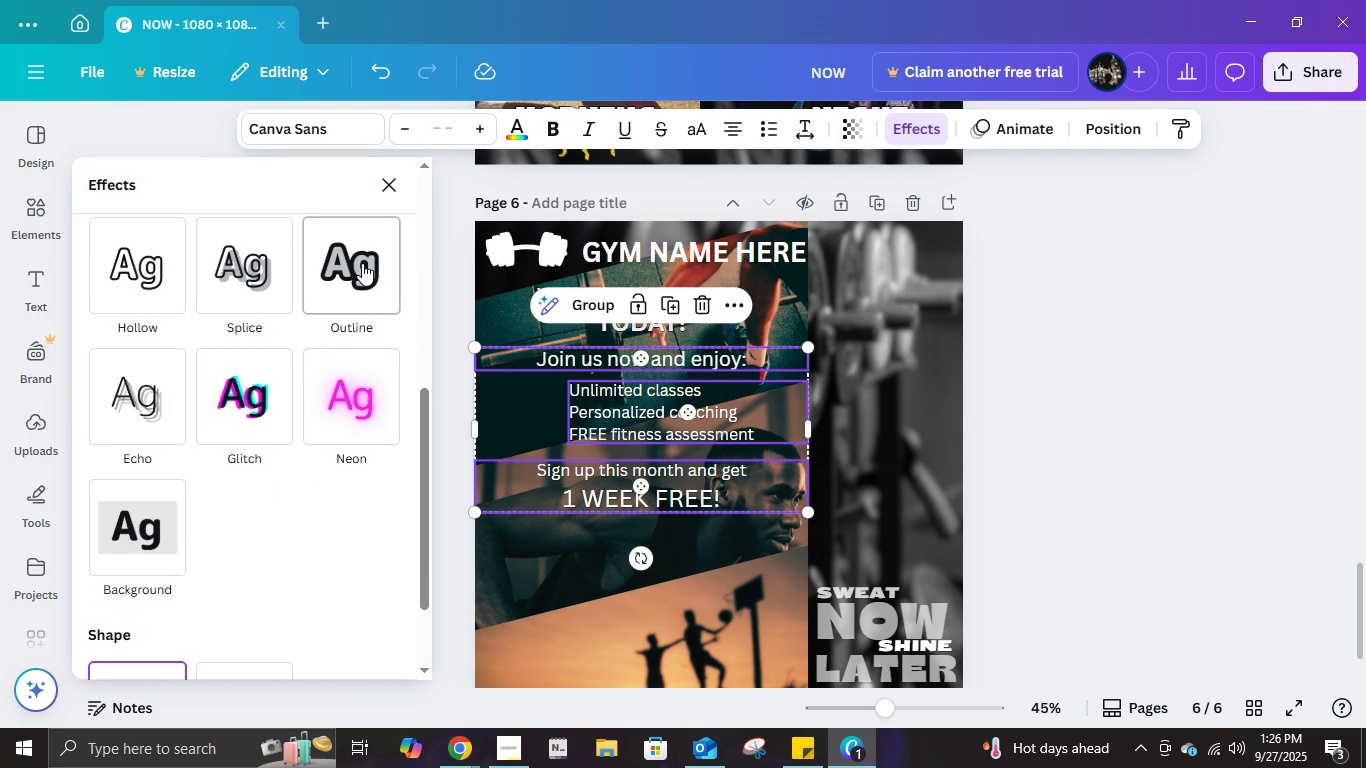 
left_click([362, 263])
 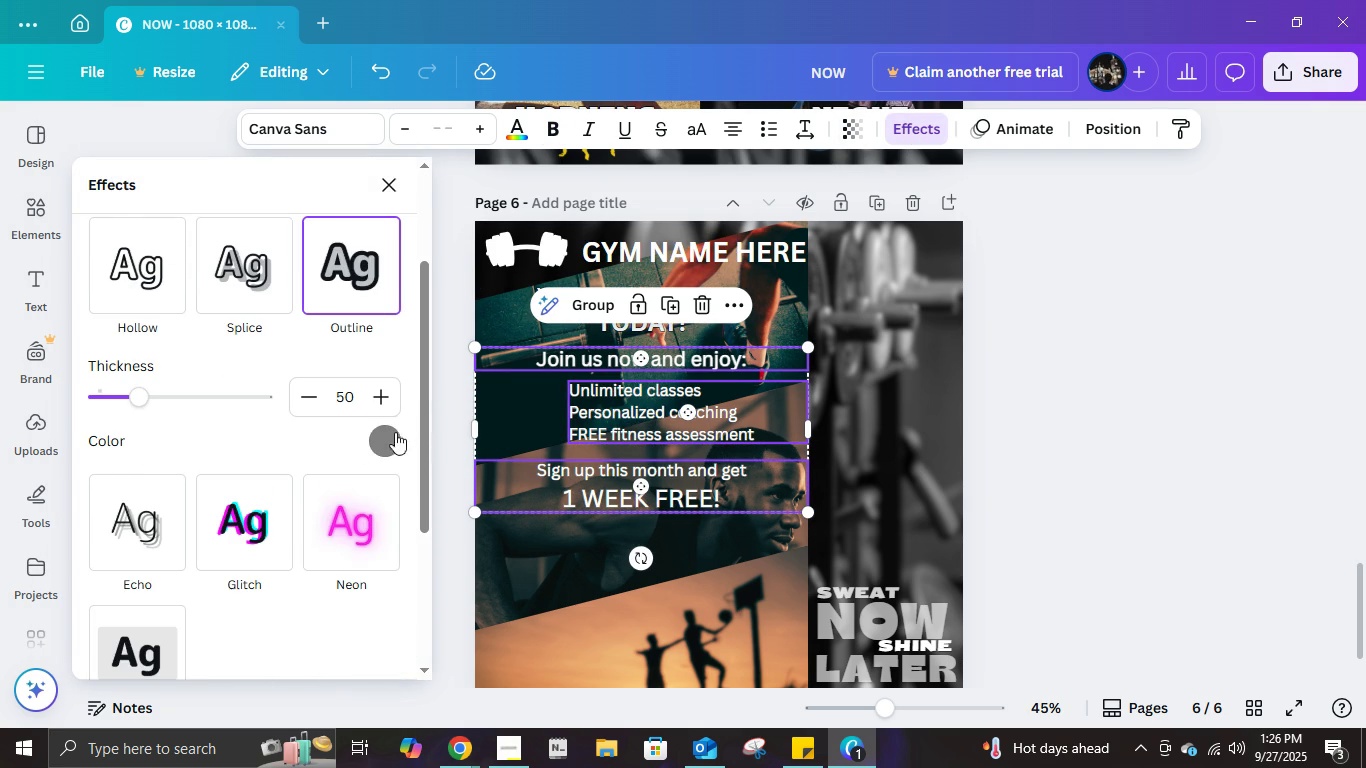 
left_click([393, 438])
 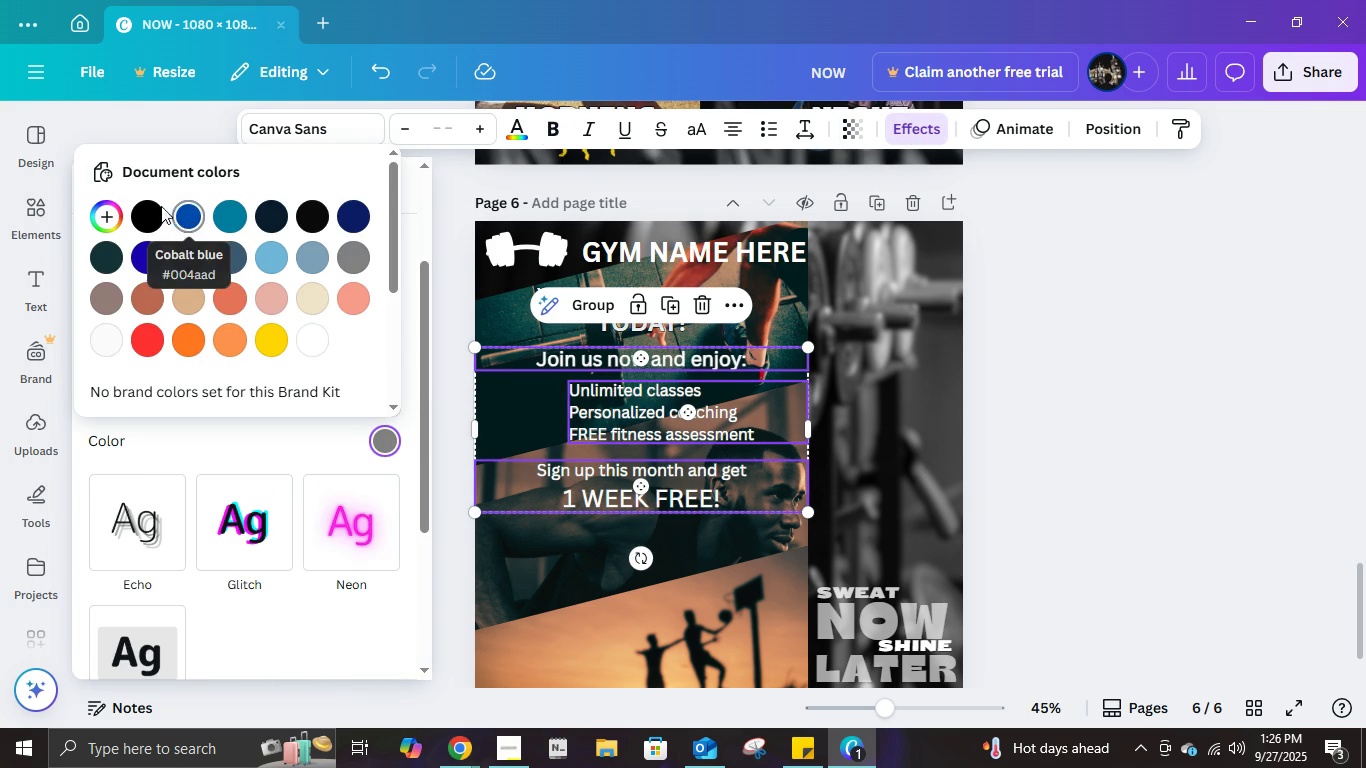 
left_click([152, 208])
 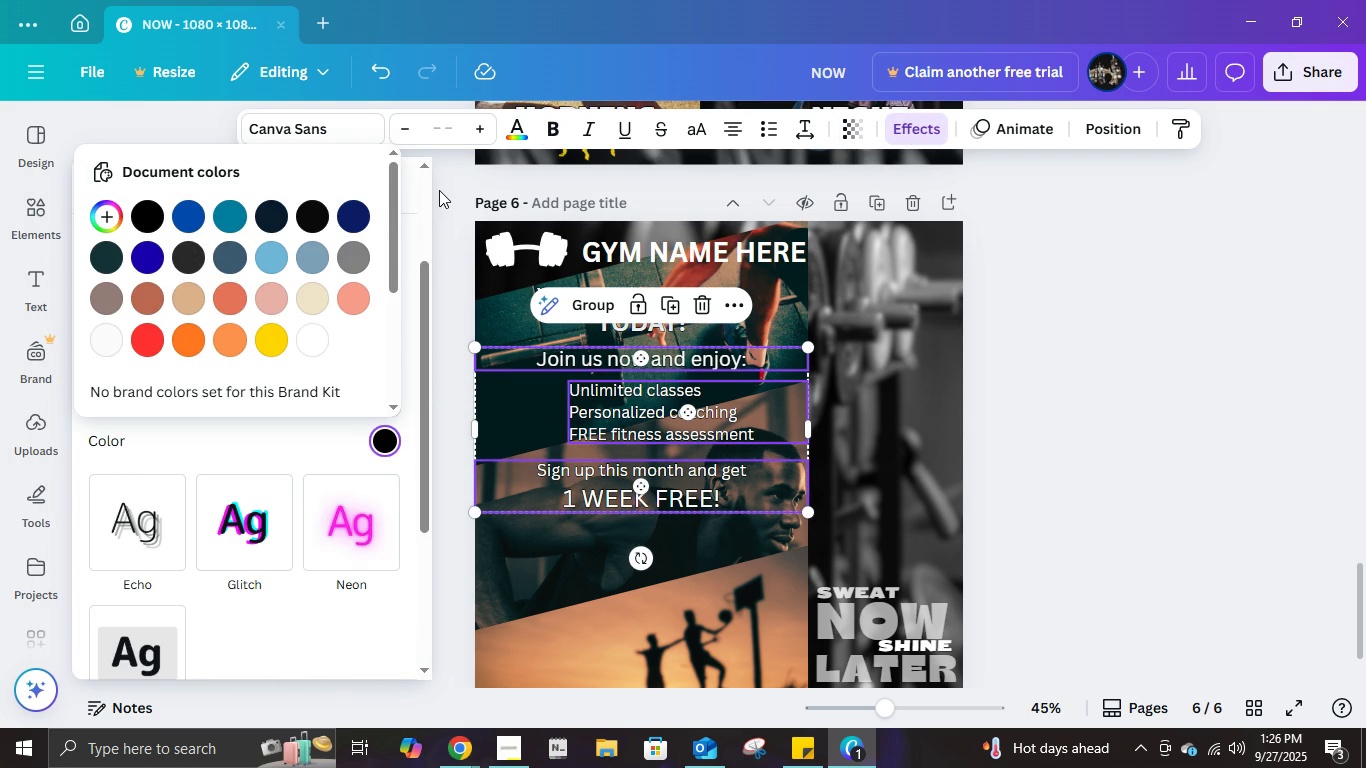 
left_click([441, 193])
 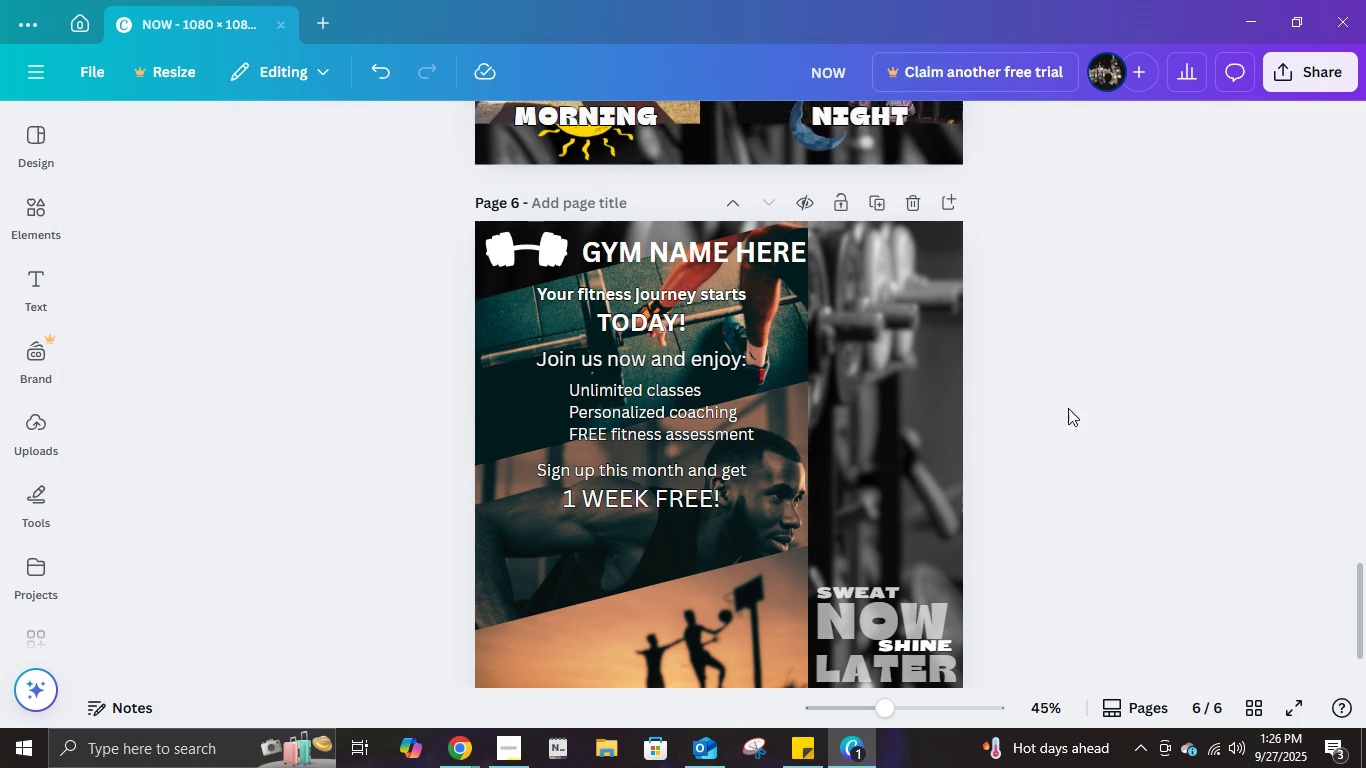 
left_click([1086, 404])
 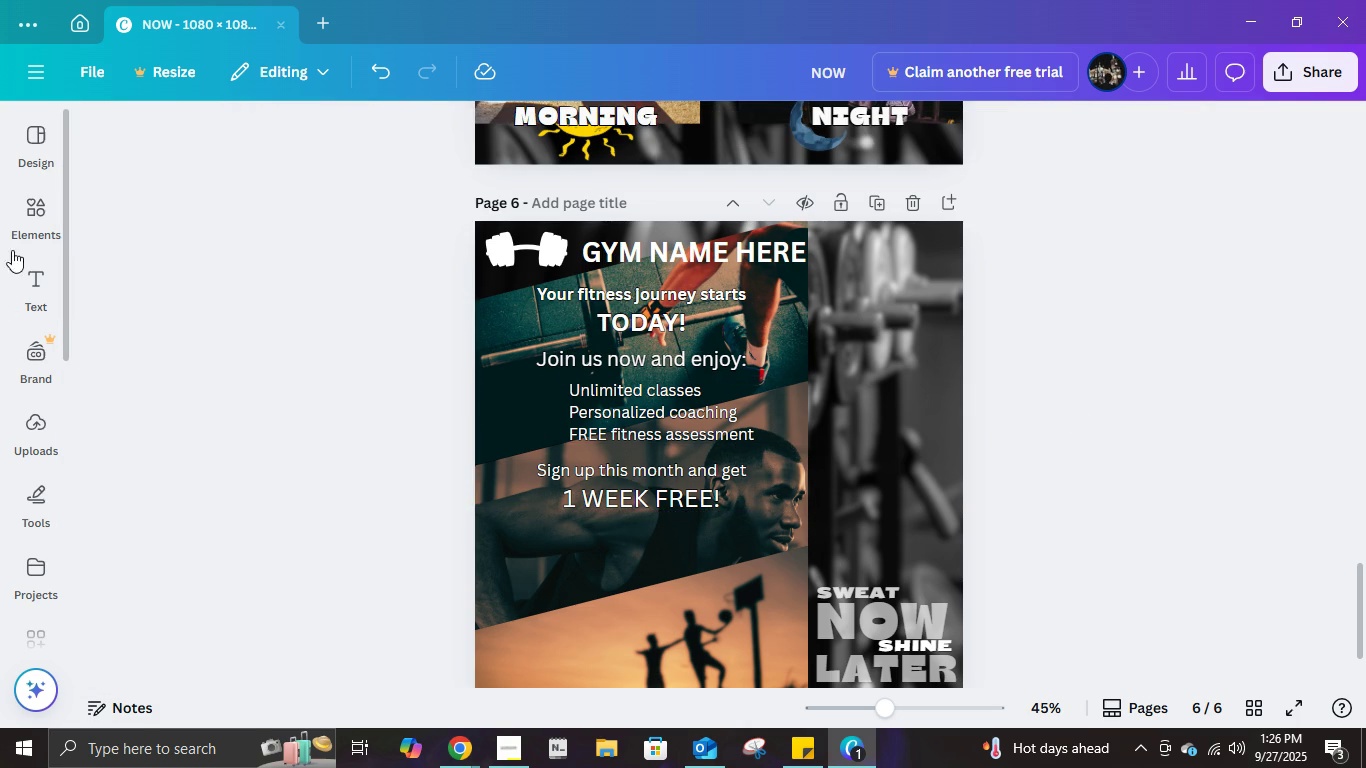 
left_click([15, 235])
 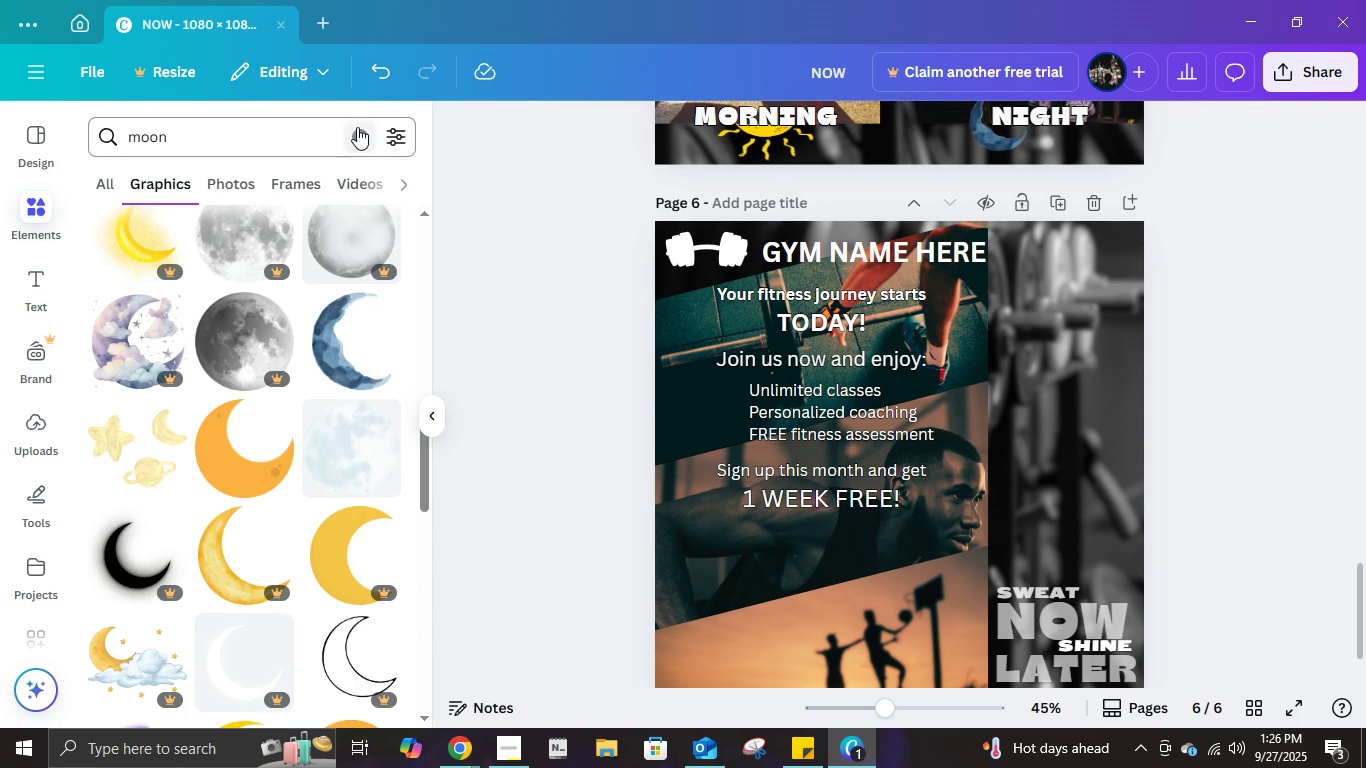 
left_click([357, 127])
 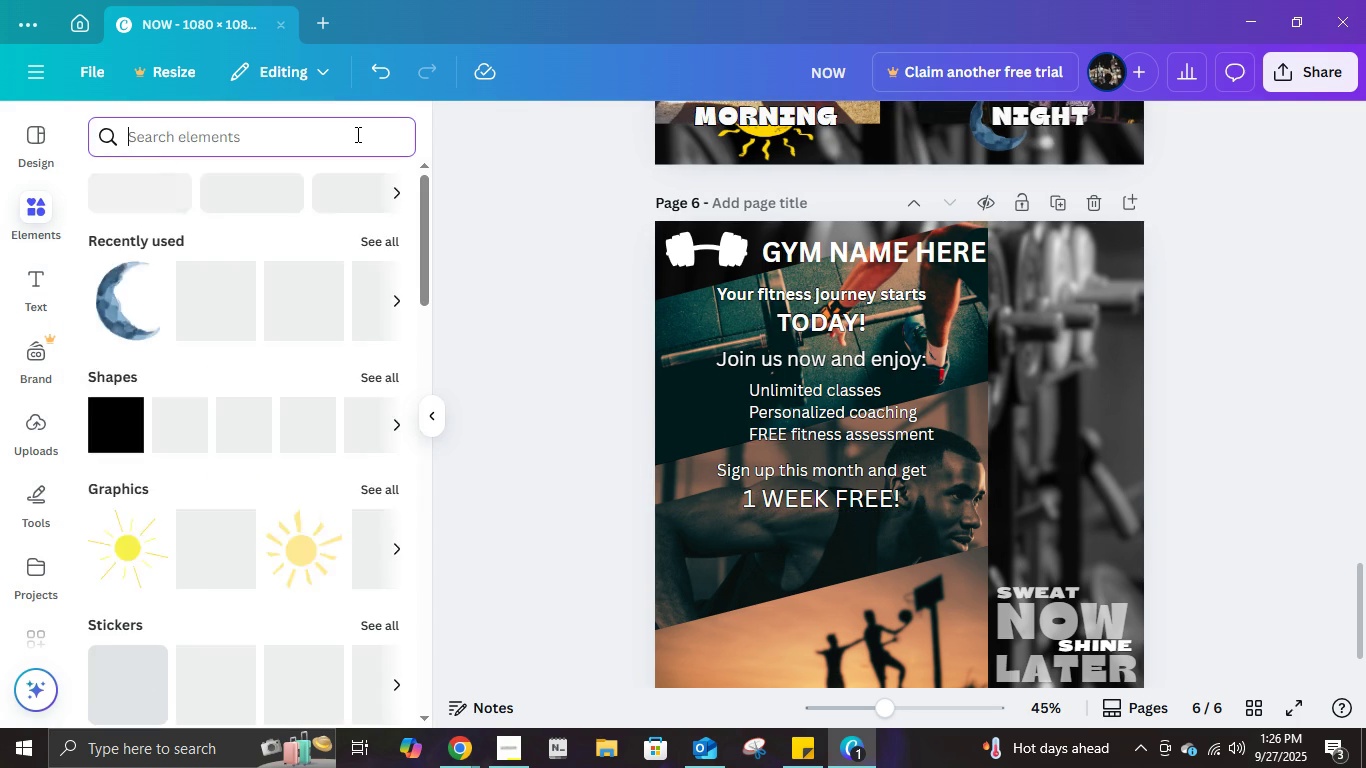 
type(CHECK)
 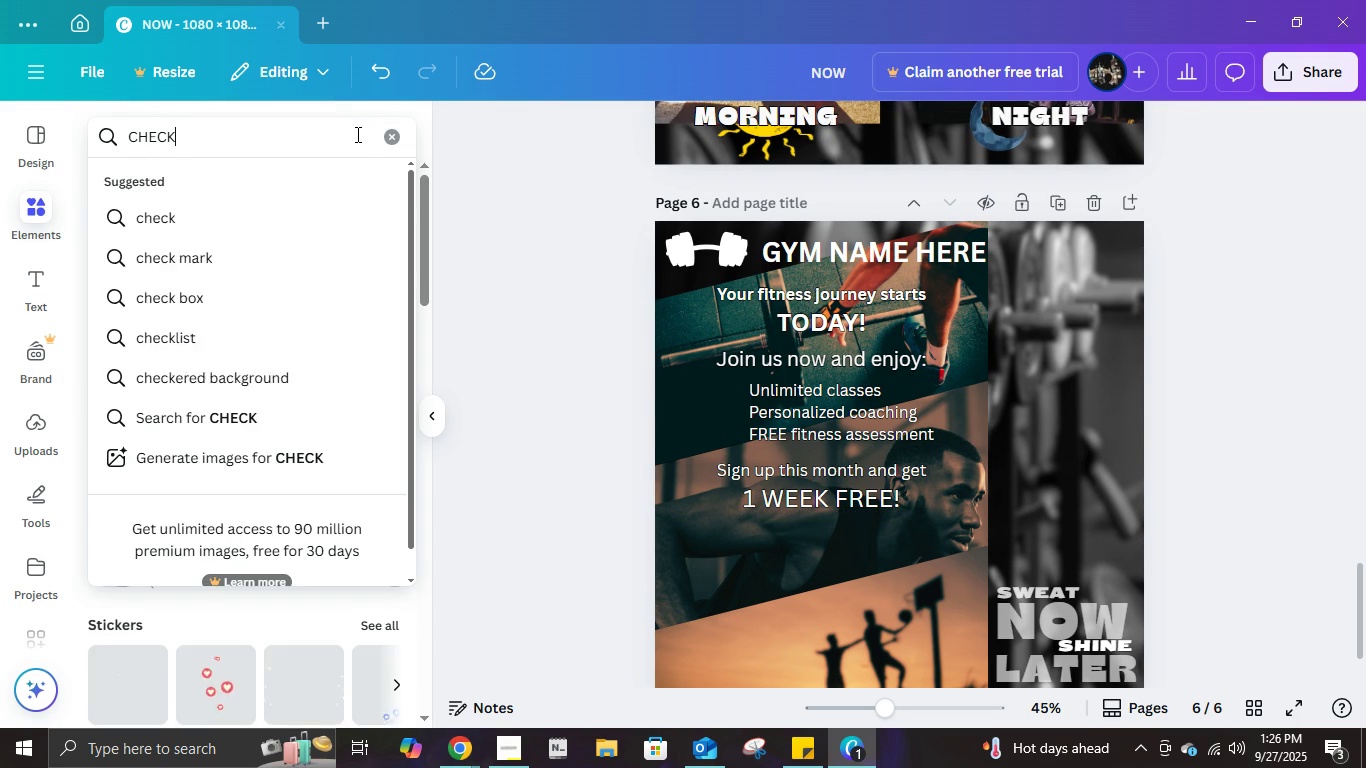 
key(Enter)
 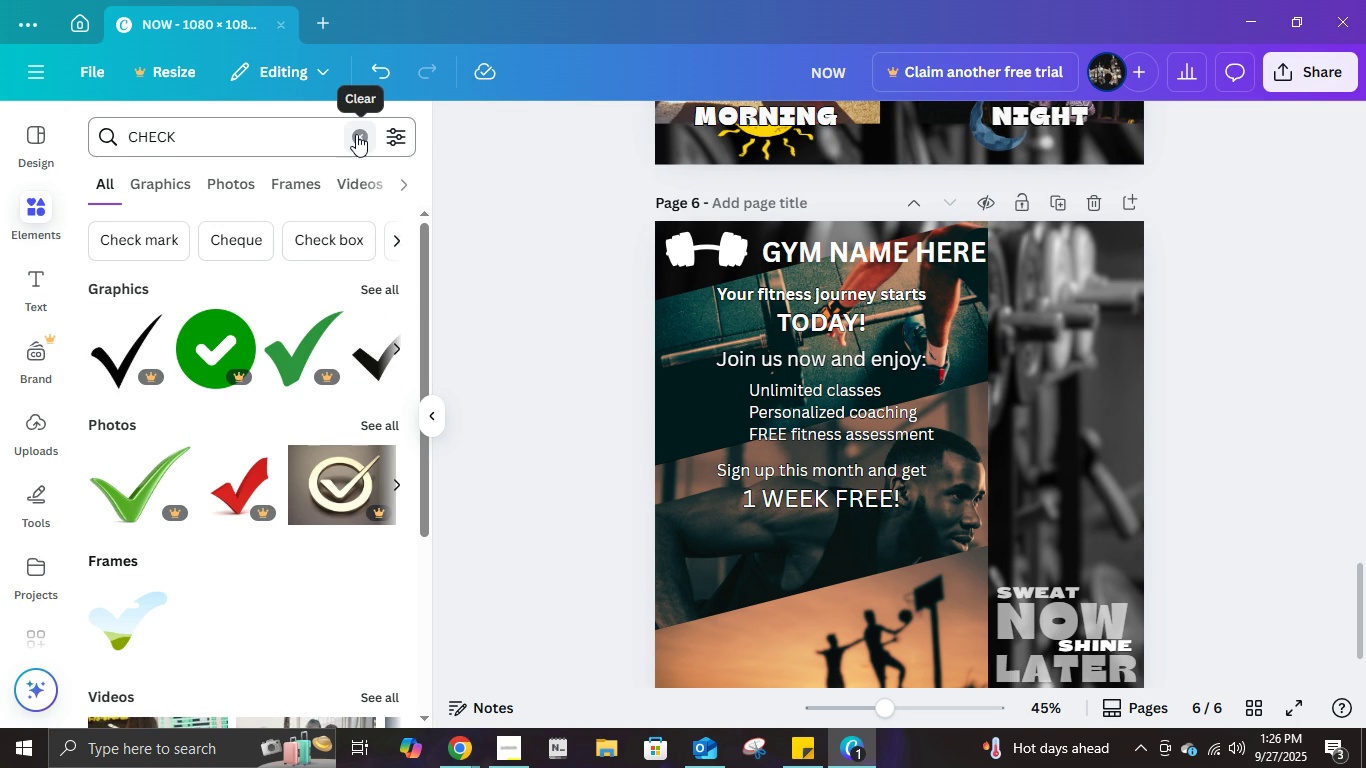 
wait(5.27)
 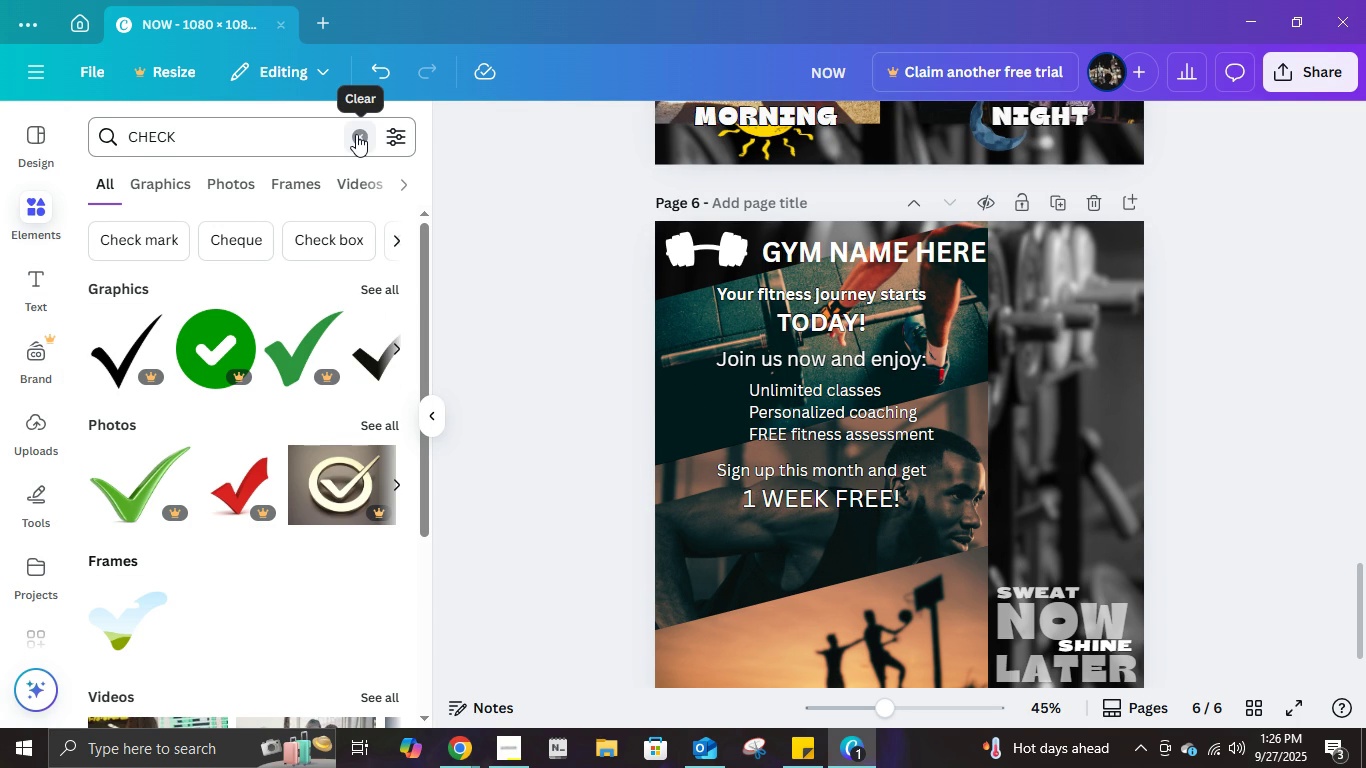 
left_click([142, 198])
 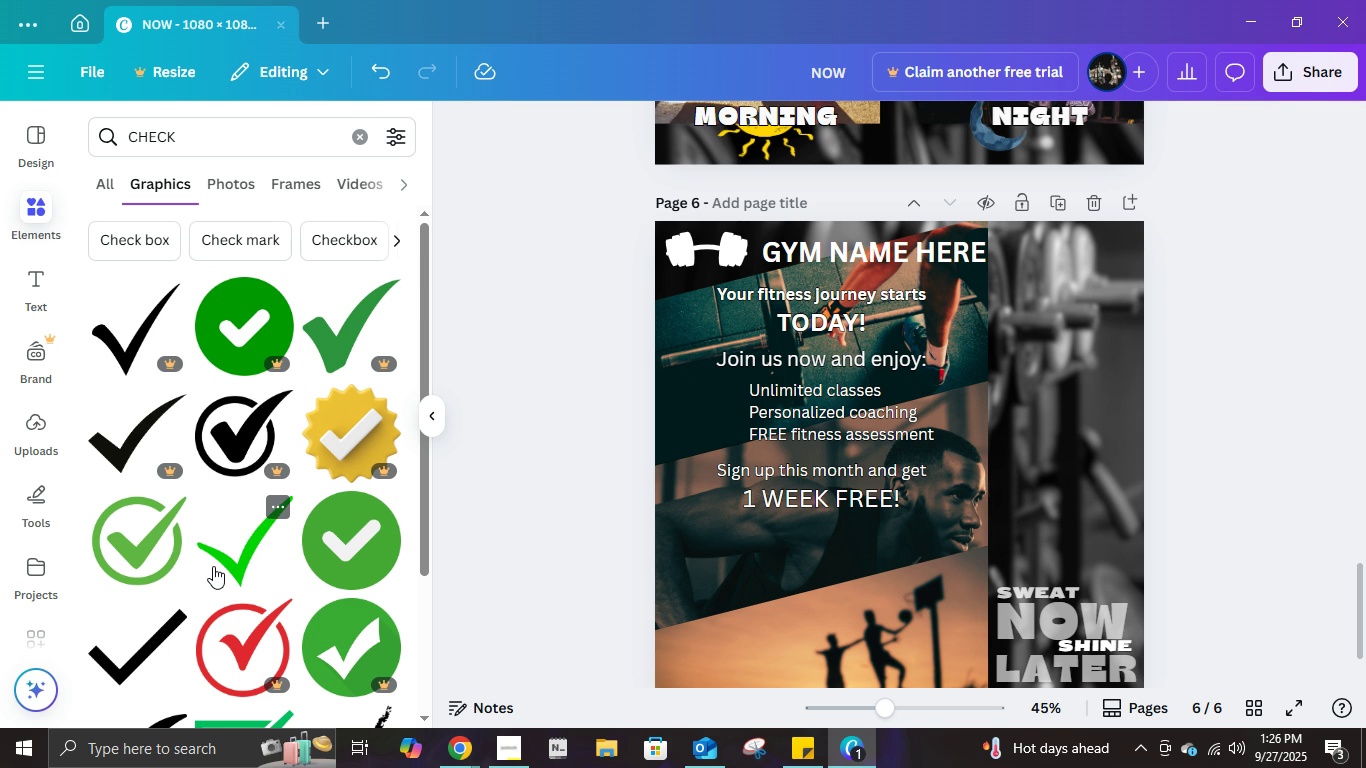 
wait(5.8)
 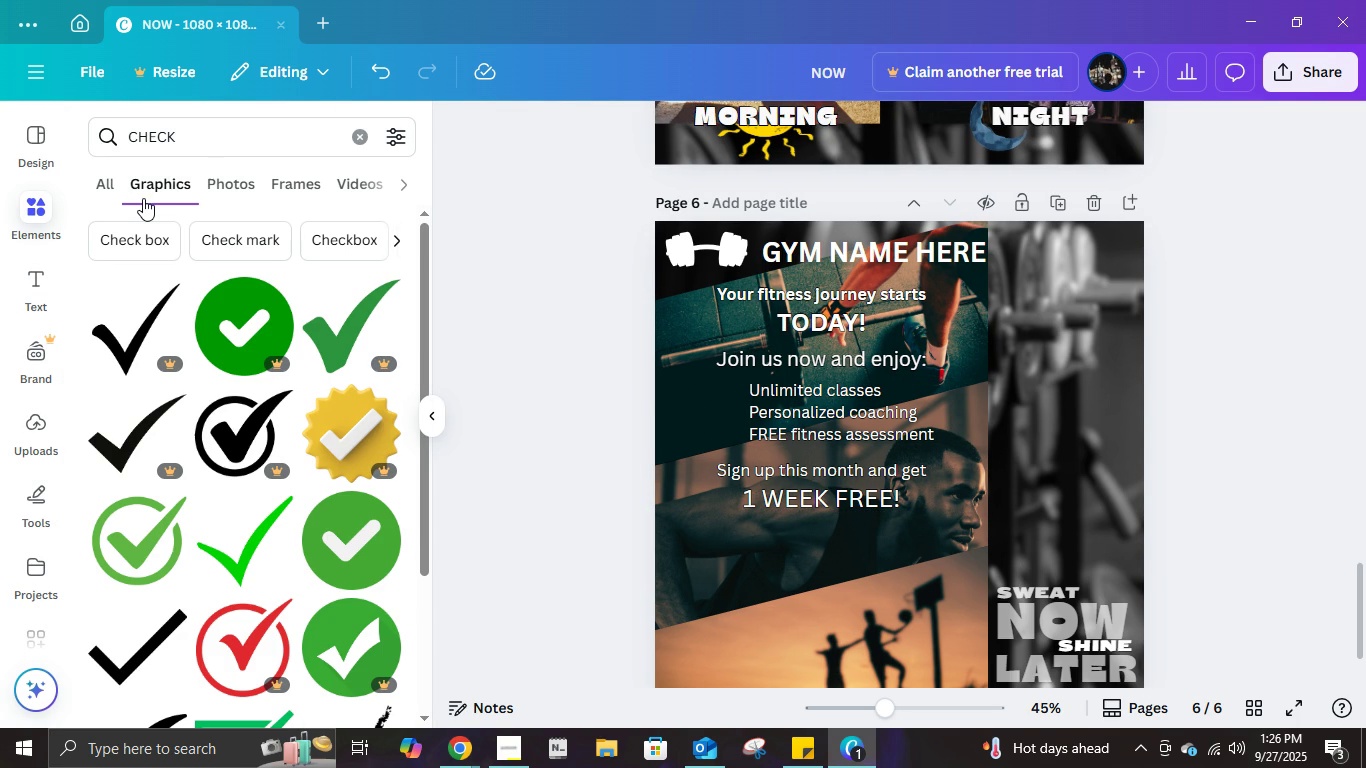 
left_click([239, 564])
 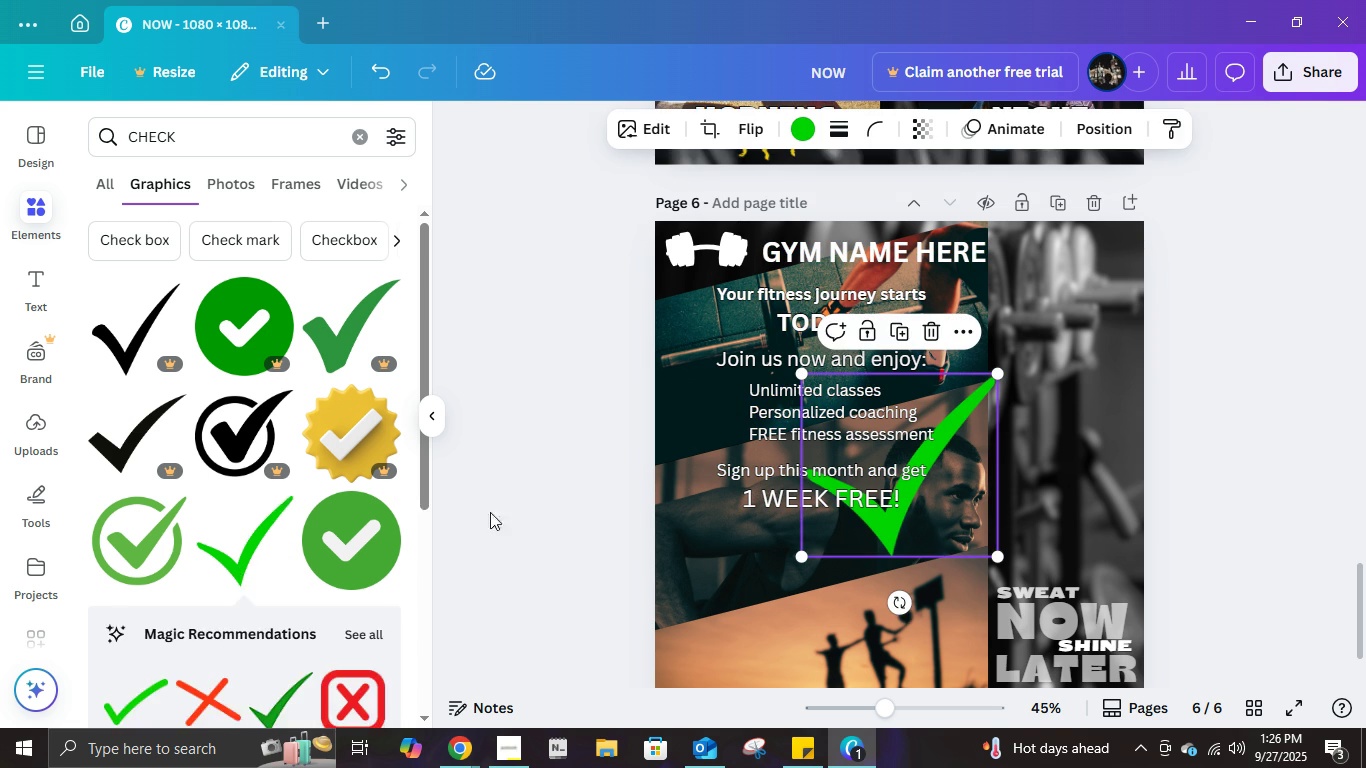 
scroll: coordinate [238, 593], scroll_direction: down, amount: 5.0